 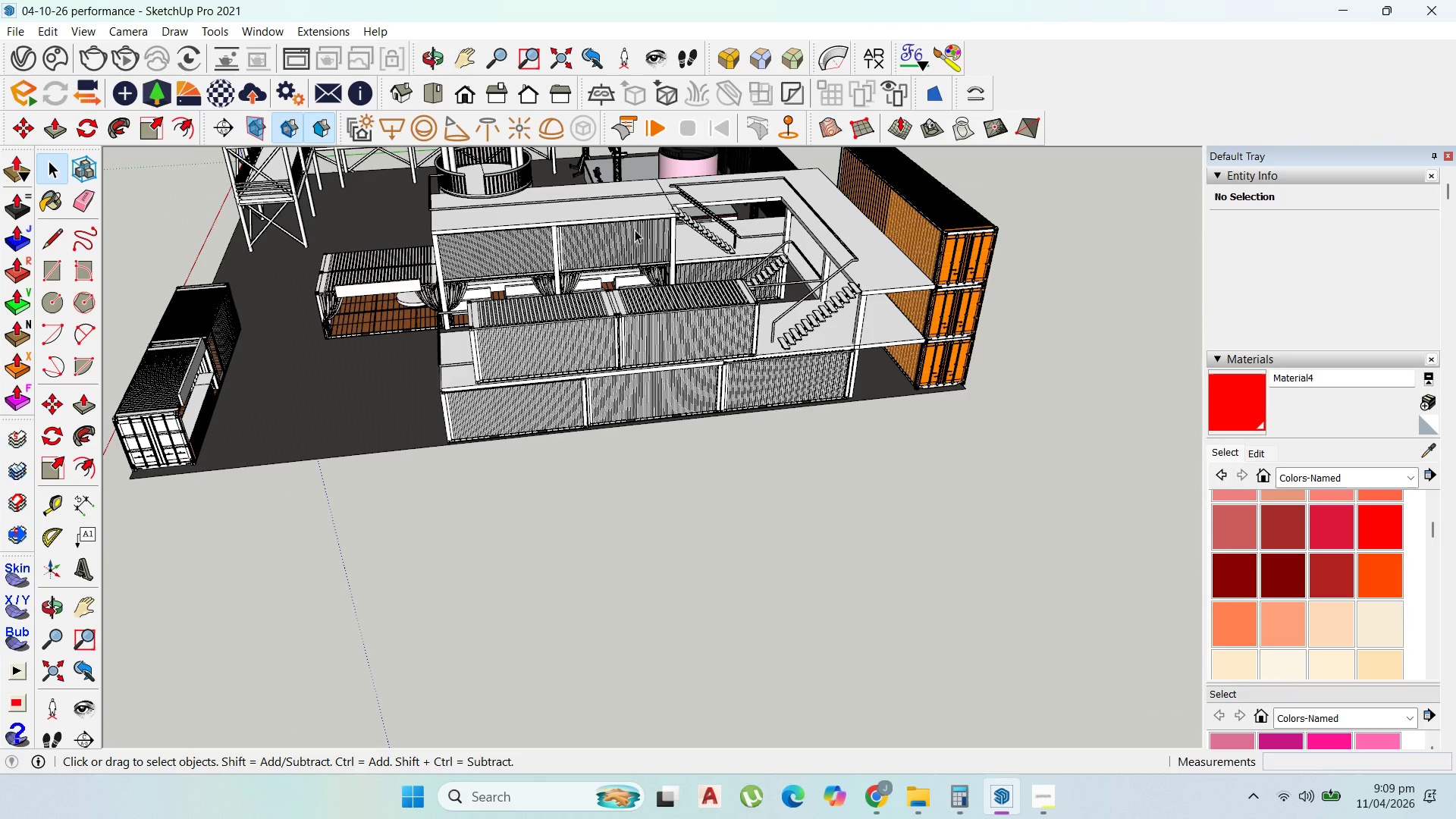 
scroll: coordinate [535, 143], scroll_direction: up, amount: 2.0
 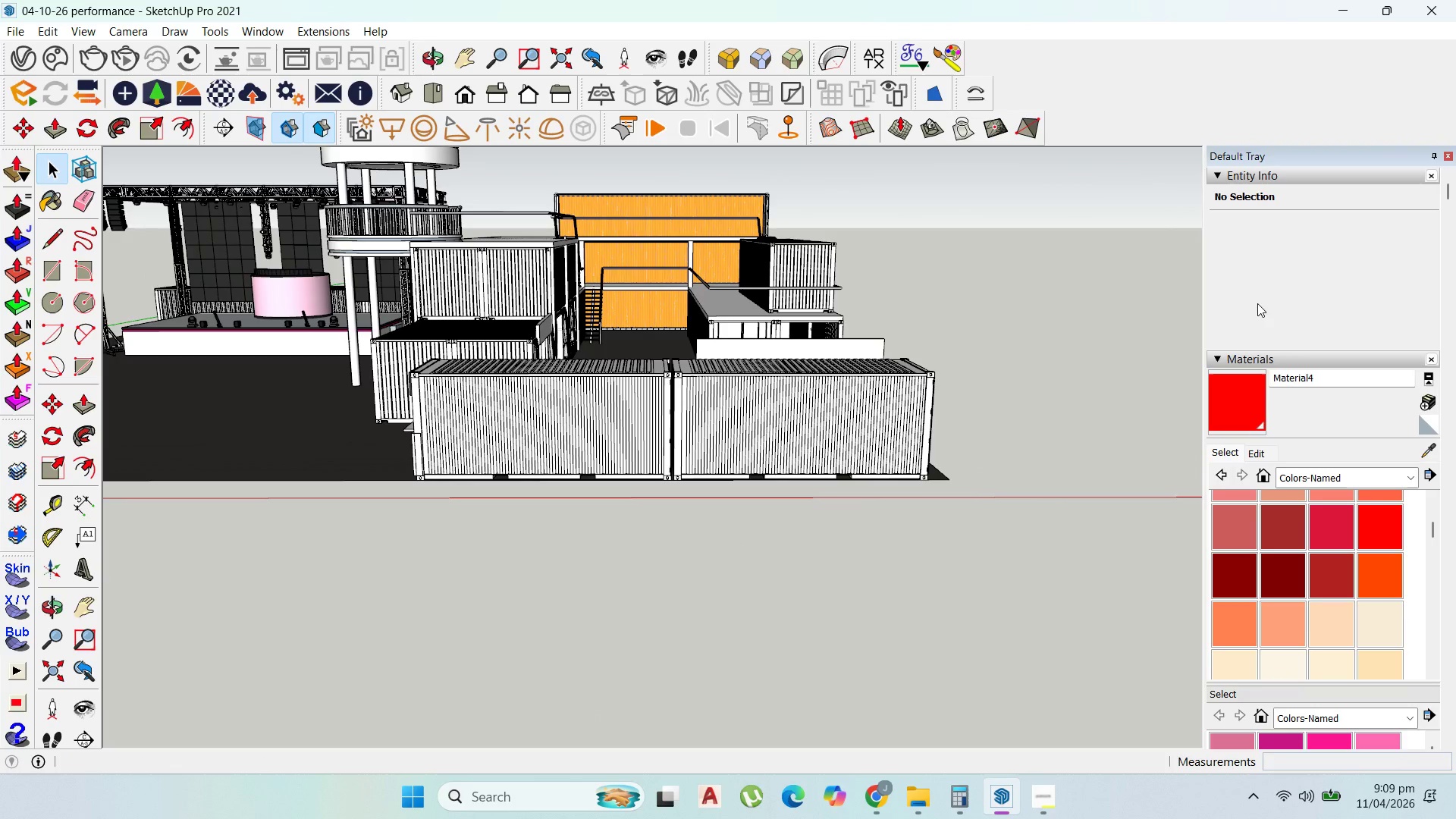 
wait(17.68)
 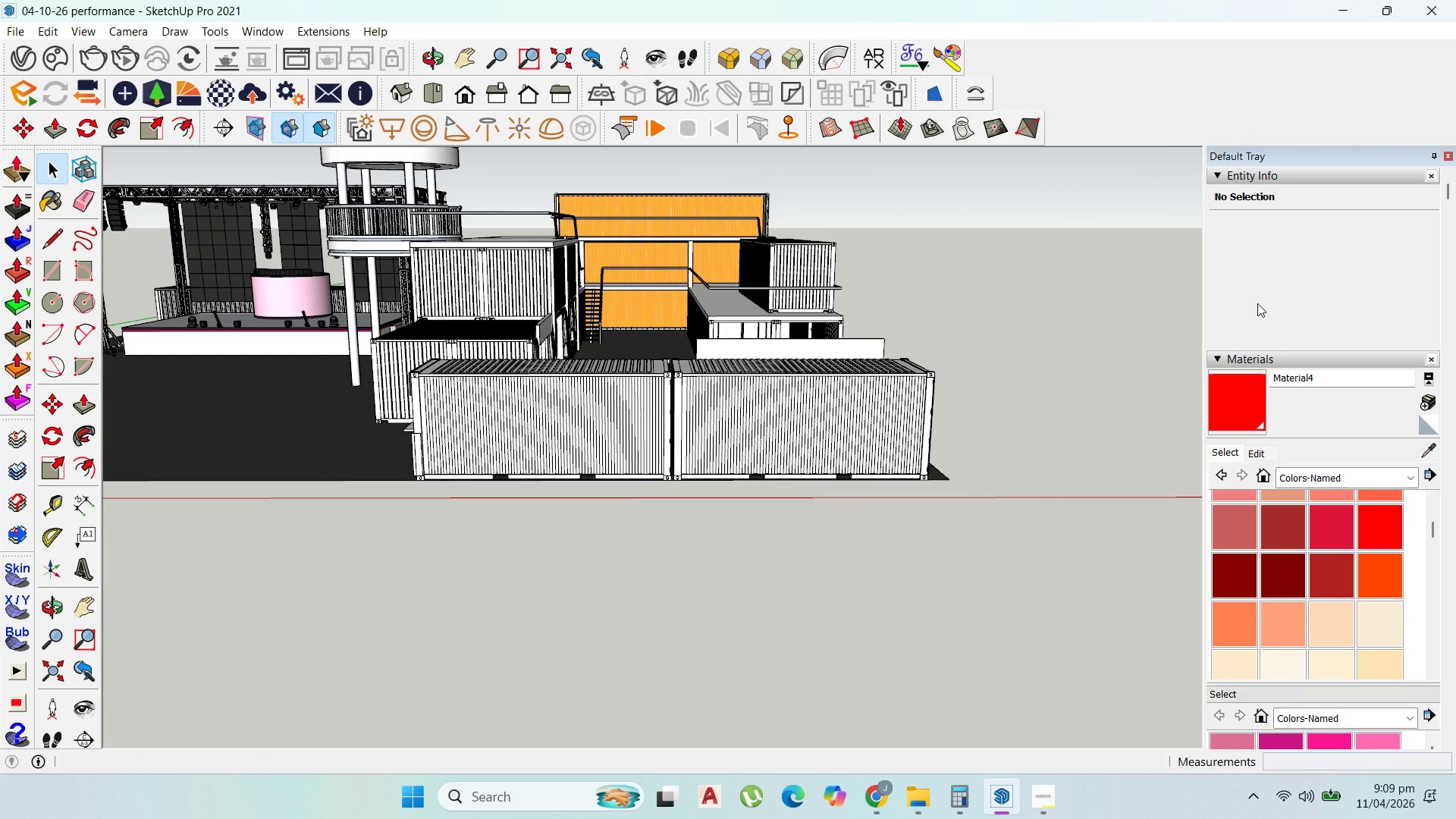 
scroll: coordinate [635, 277], scroll_direction: up, amount: 10.0
 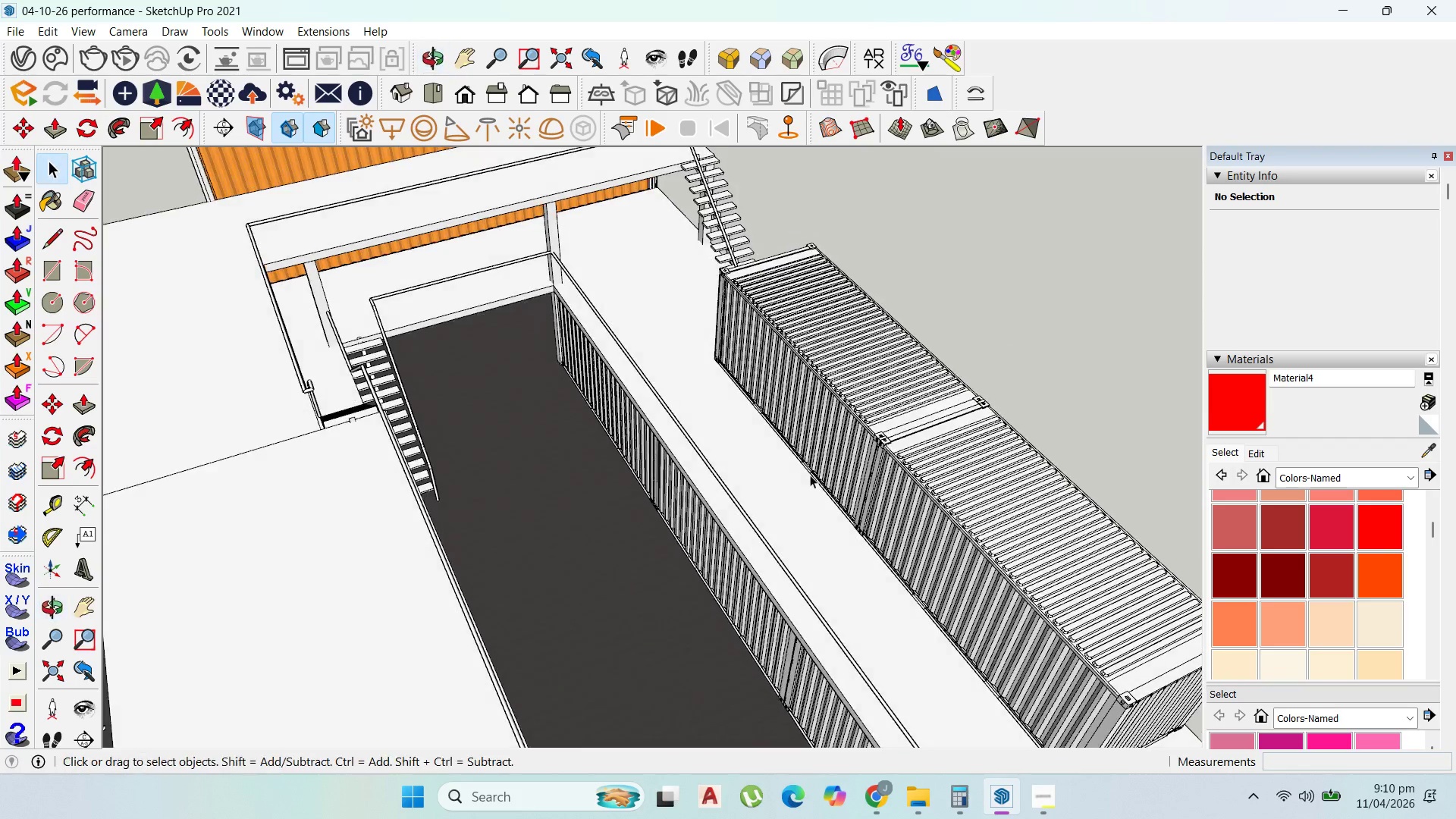 
scroll: coordinate [778, 463], scroll_direction: down, amount: 7.0
 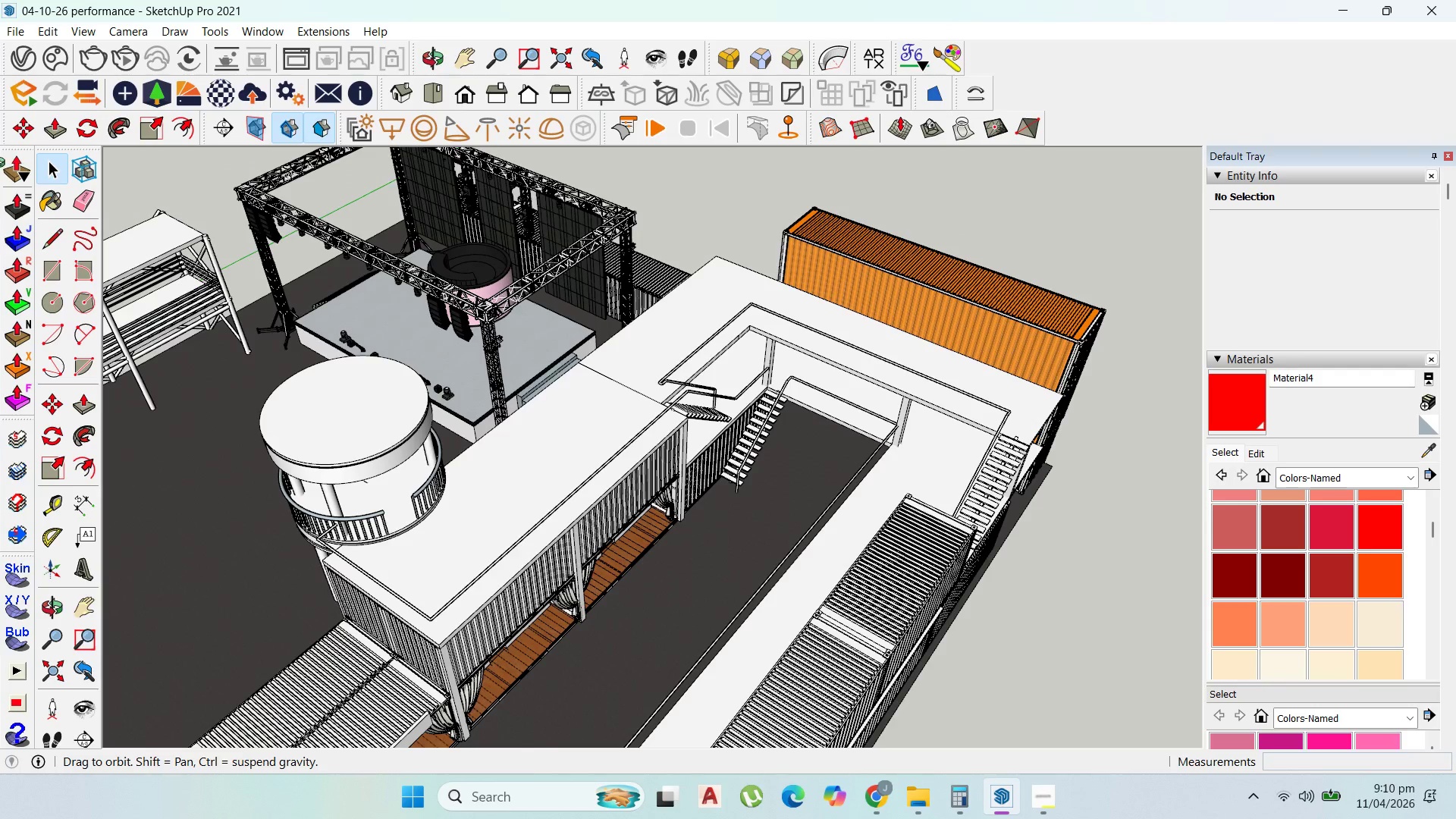 
scroll: coordinate [807, 575], scroll_direction: up, amount: 23.0
 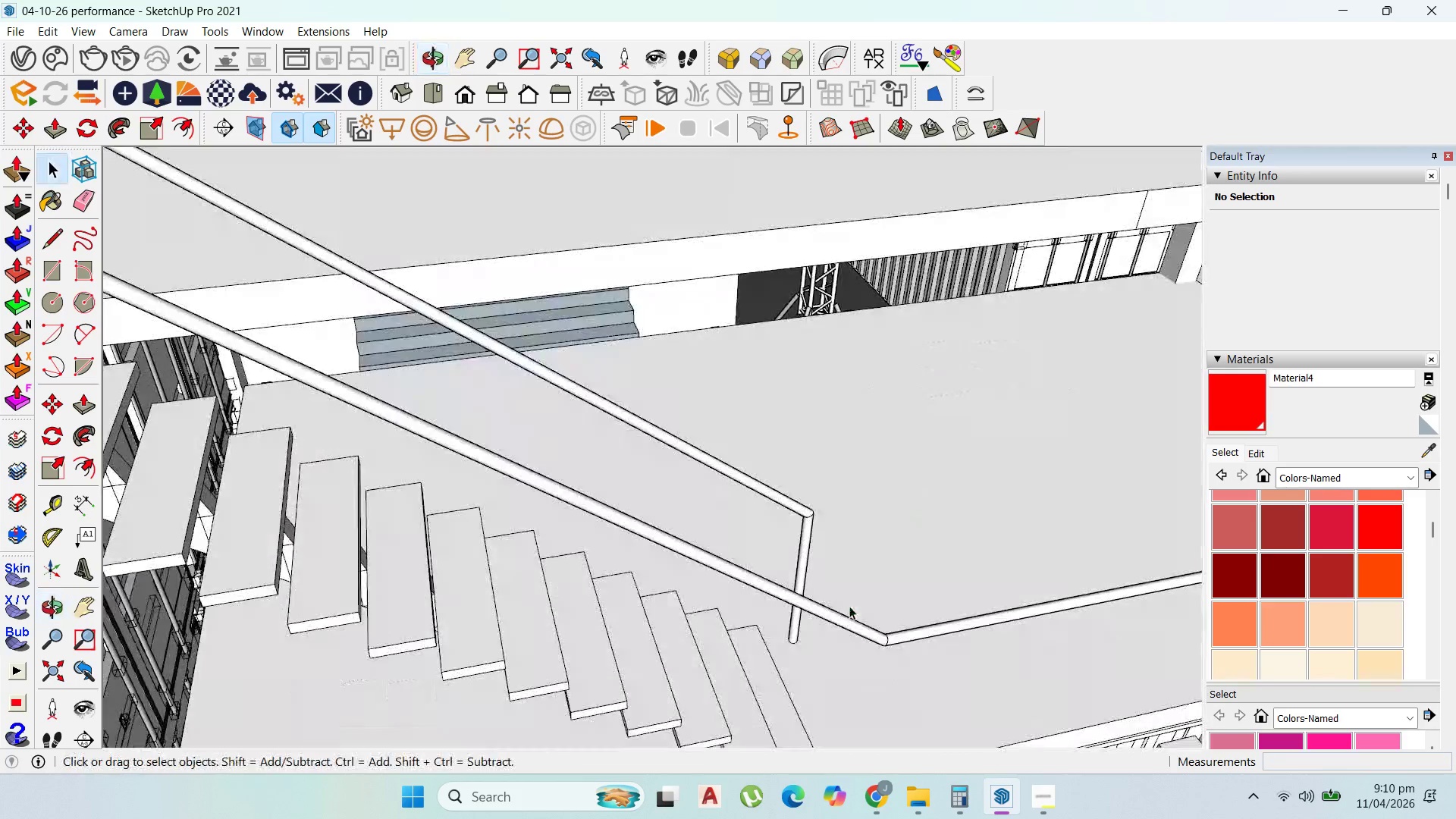 
scroll: coordinate [667, 459], scroll_direction: down, amount: 17.0
 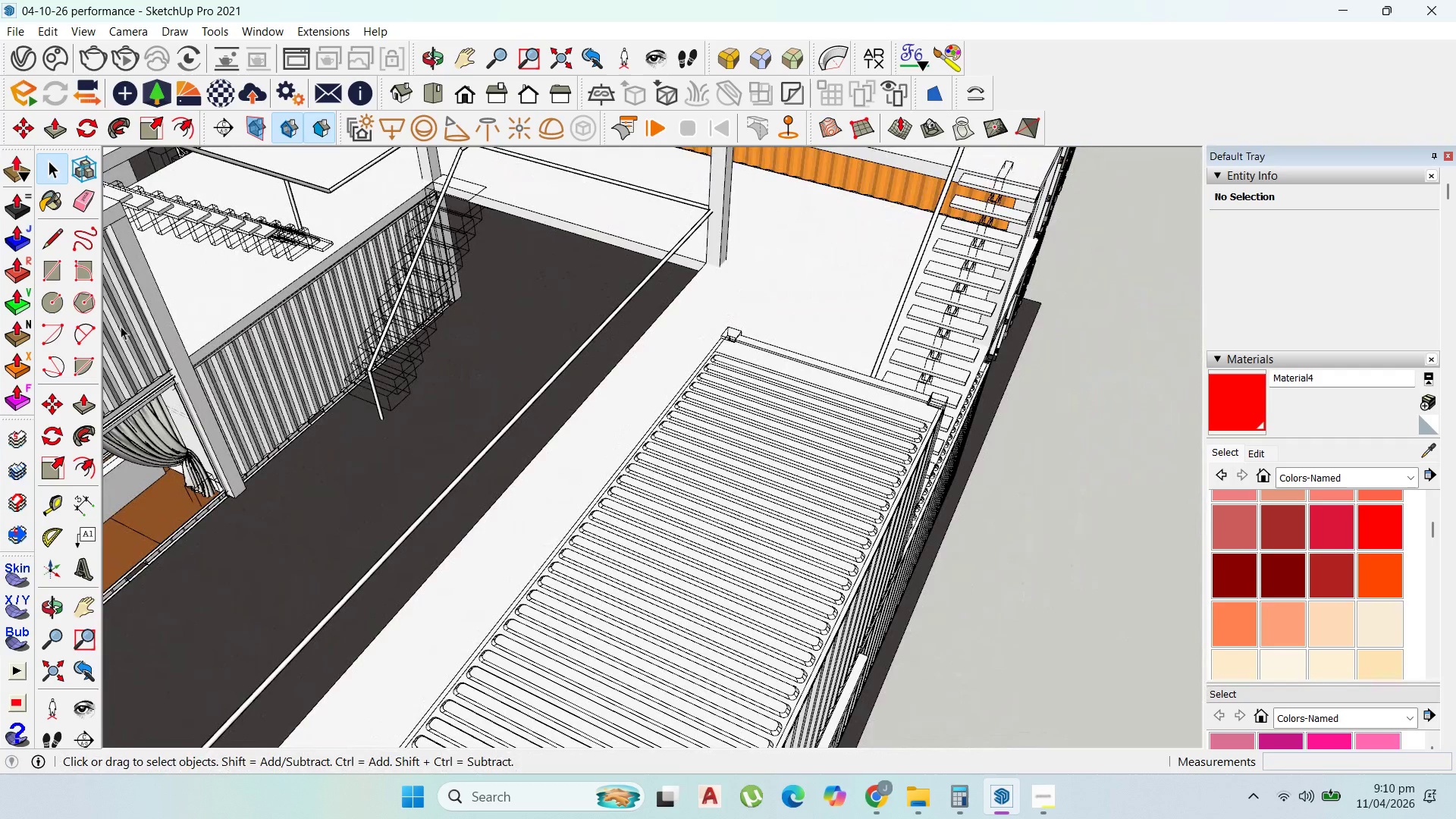 
scroll: coordinate [355, 366], scroll_direction: up, amount: 7.0
 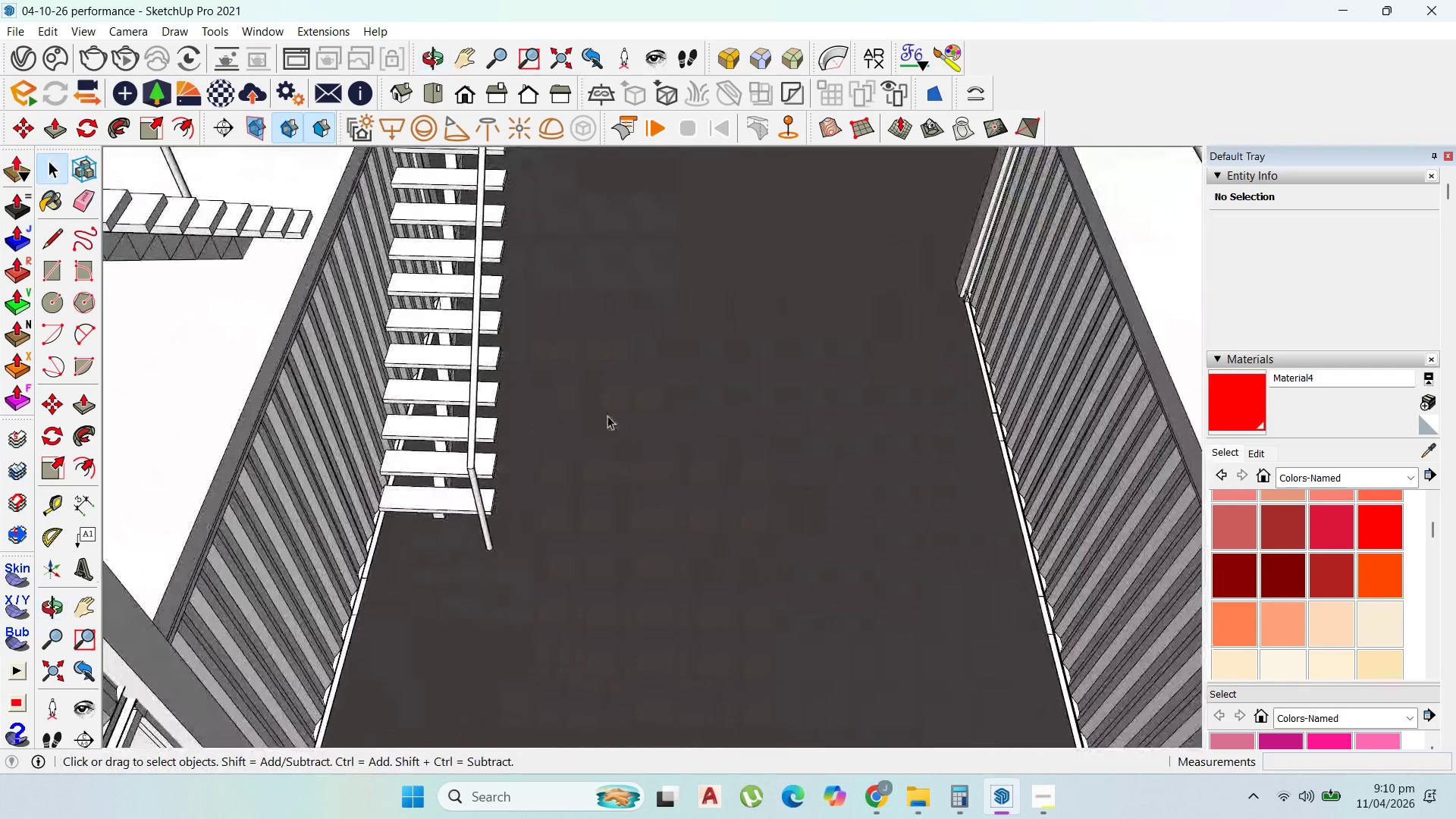 
scroll: coordinate [659, 431], scroll_direction: down, amount: 29.0
 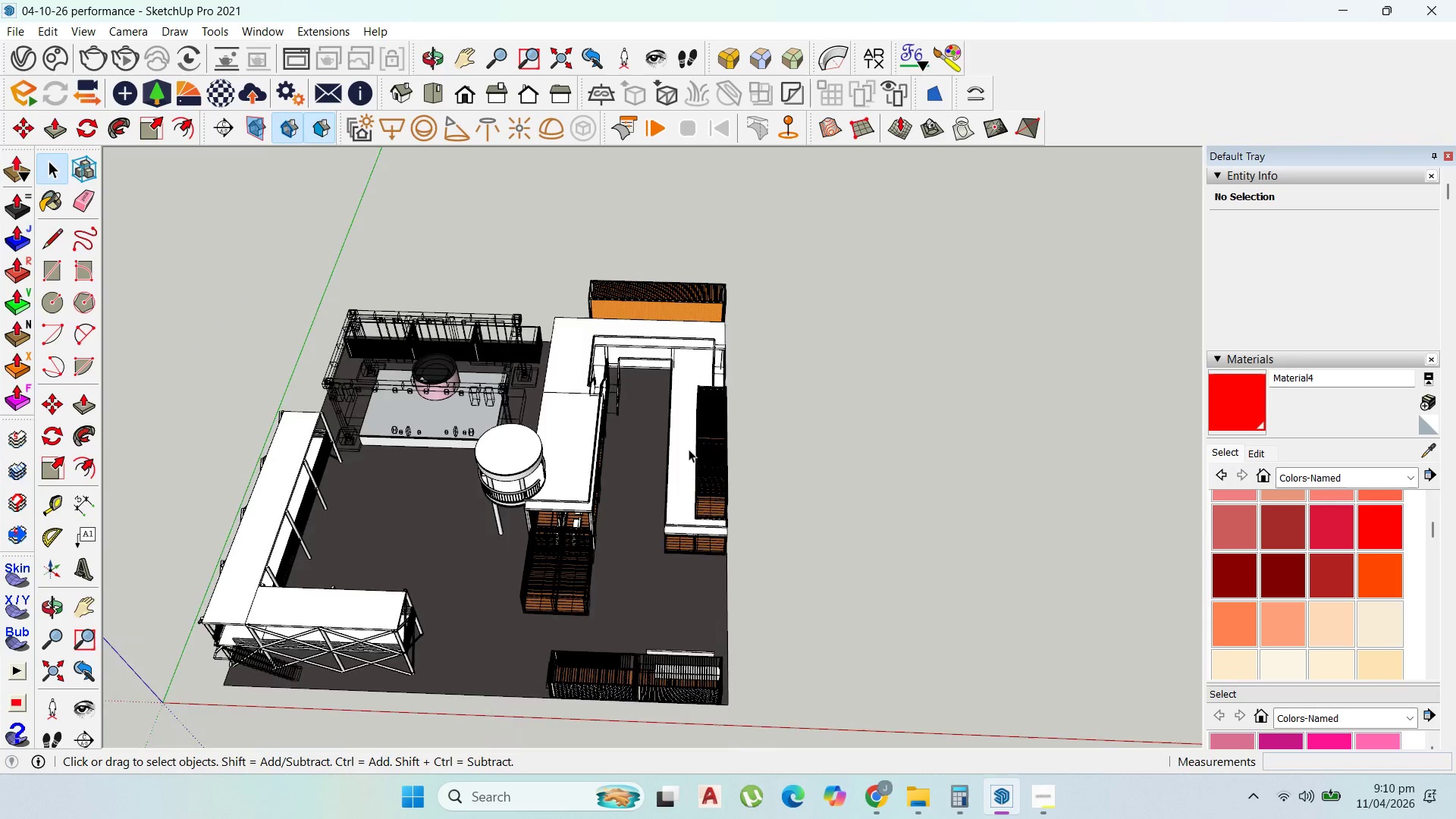 
scroll: coordinate [866, 330], scroll_direction: up, amount: 27.0
 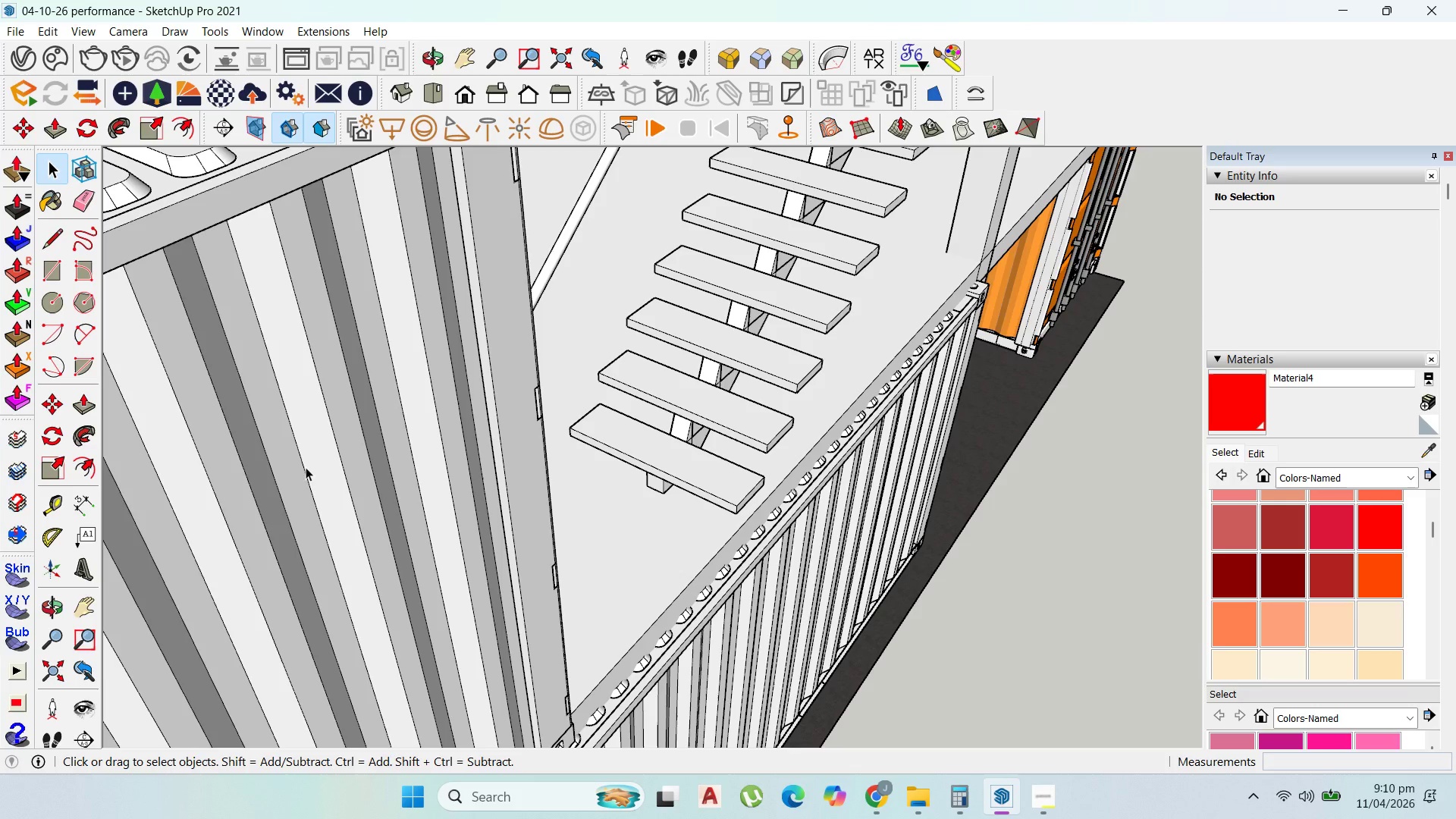 
wait(9.66)
 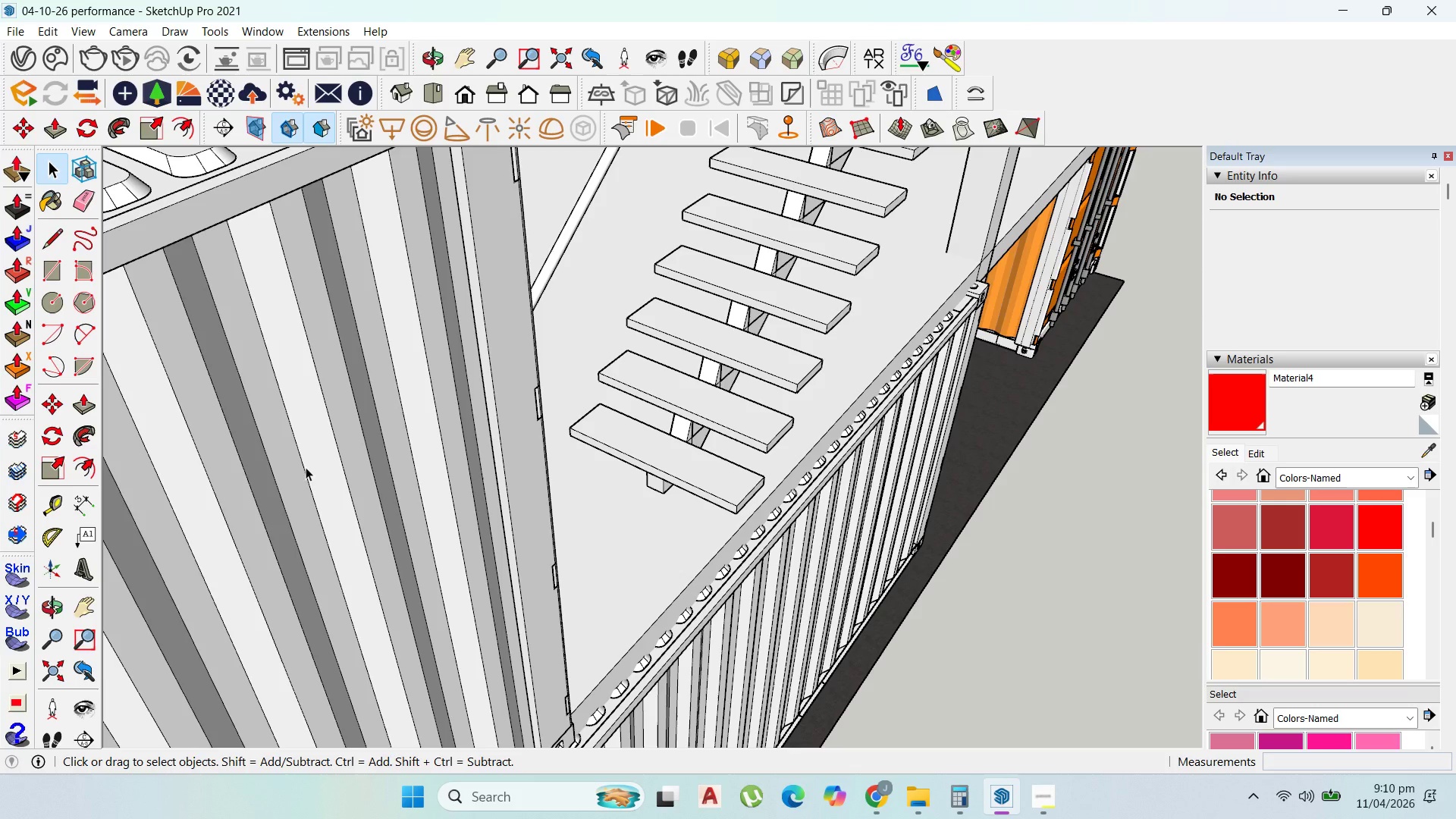 
left_click([46, 237])
 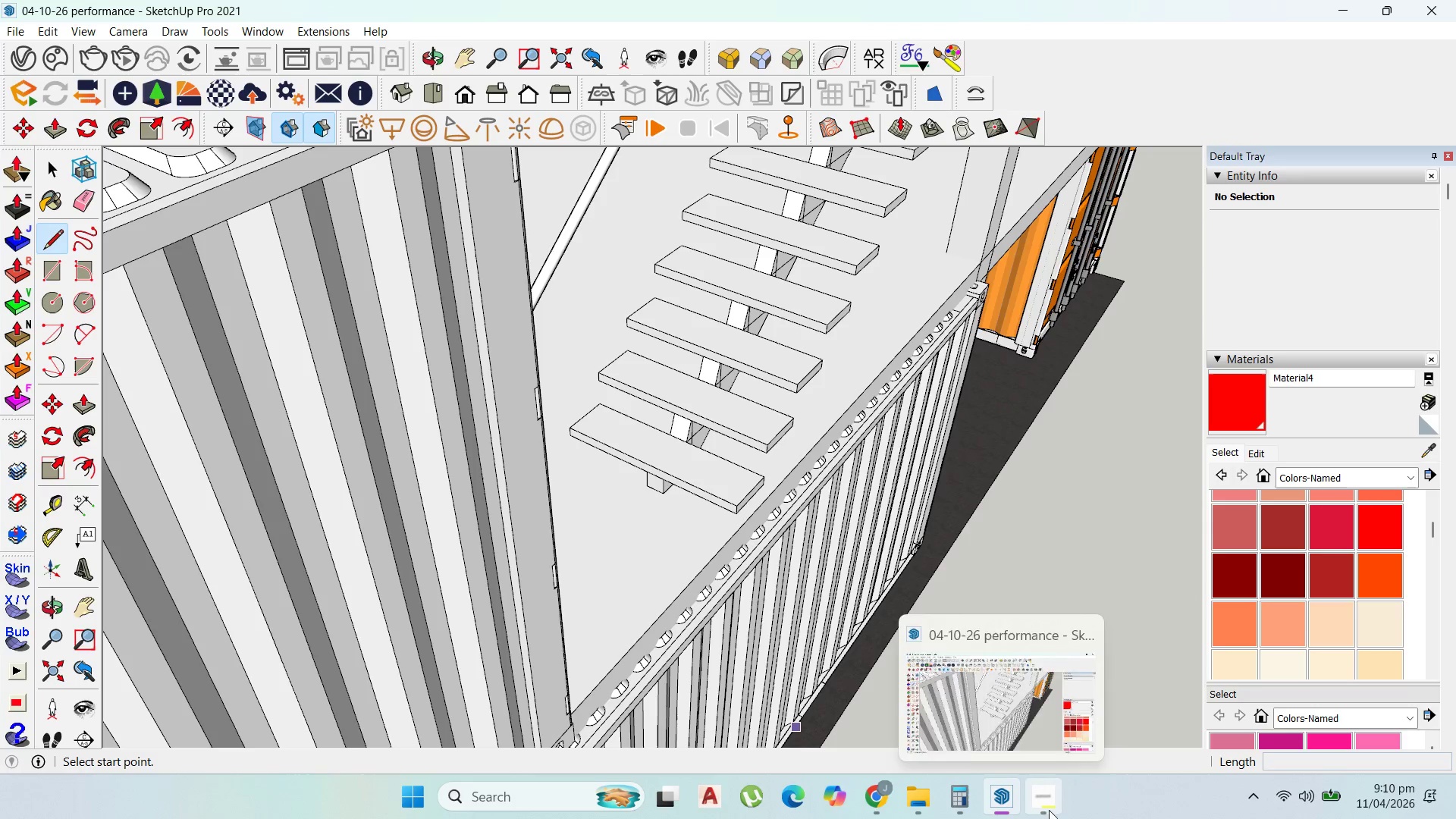 
left_click_drag(start_coordinate=[1060, 812], to_coordinate=[1063, 817])
 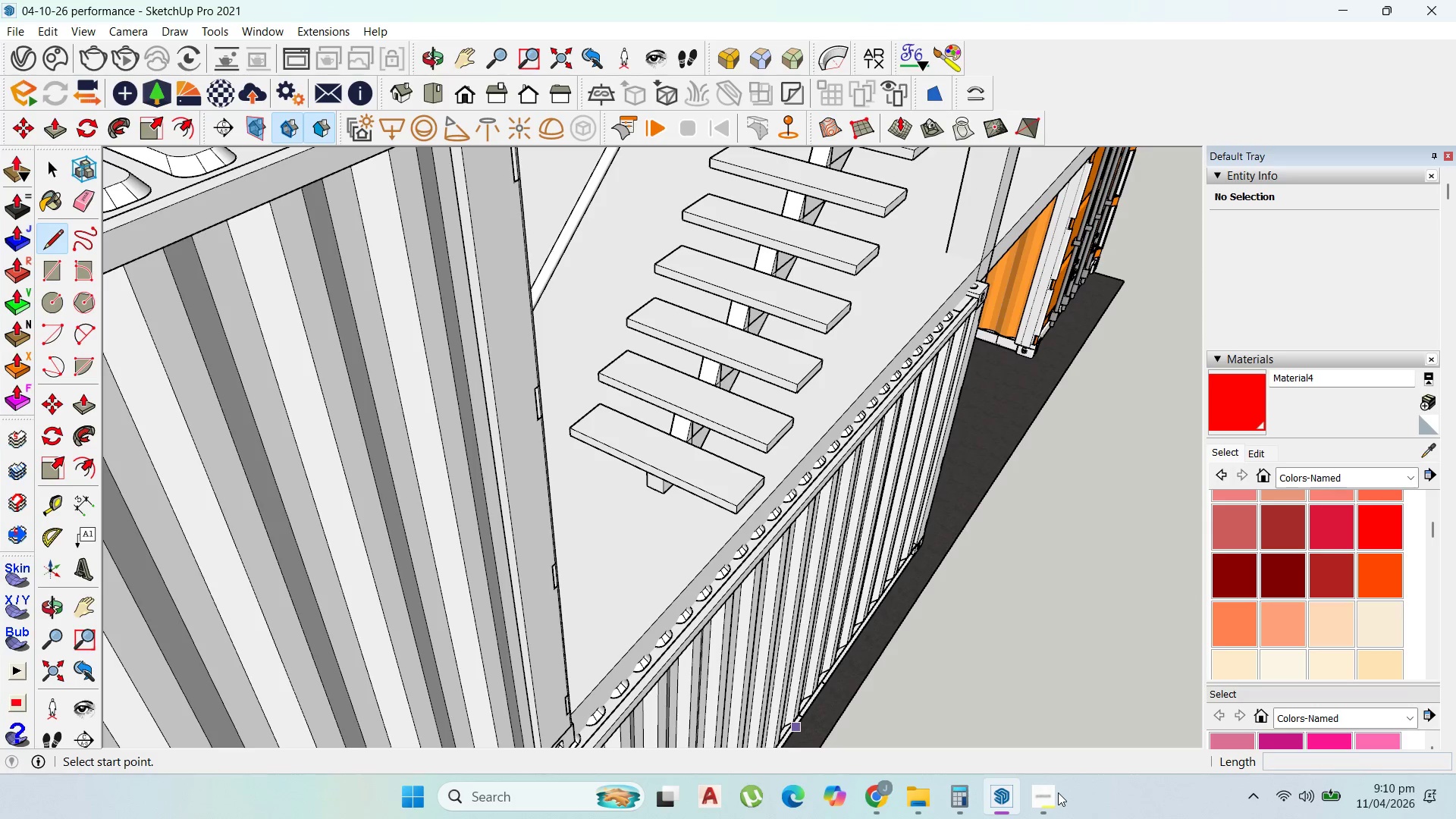 
left_click([1053, 792])